 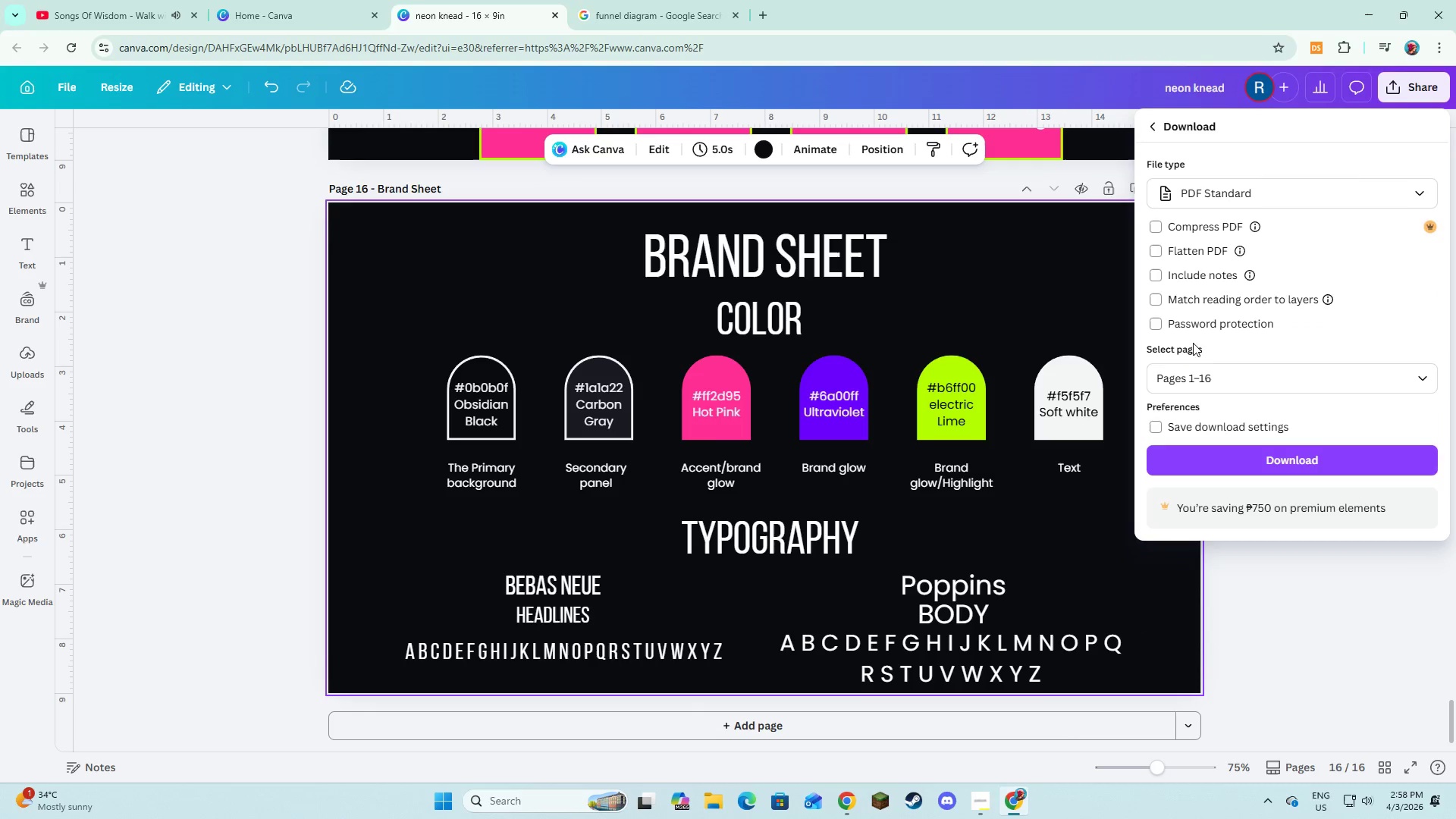 
left_click([1172, 387])
 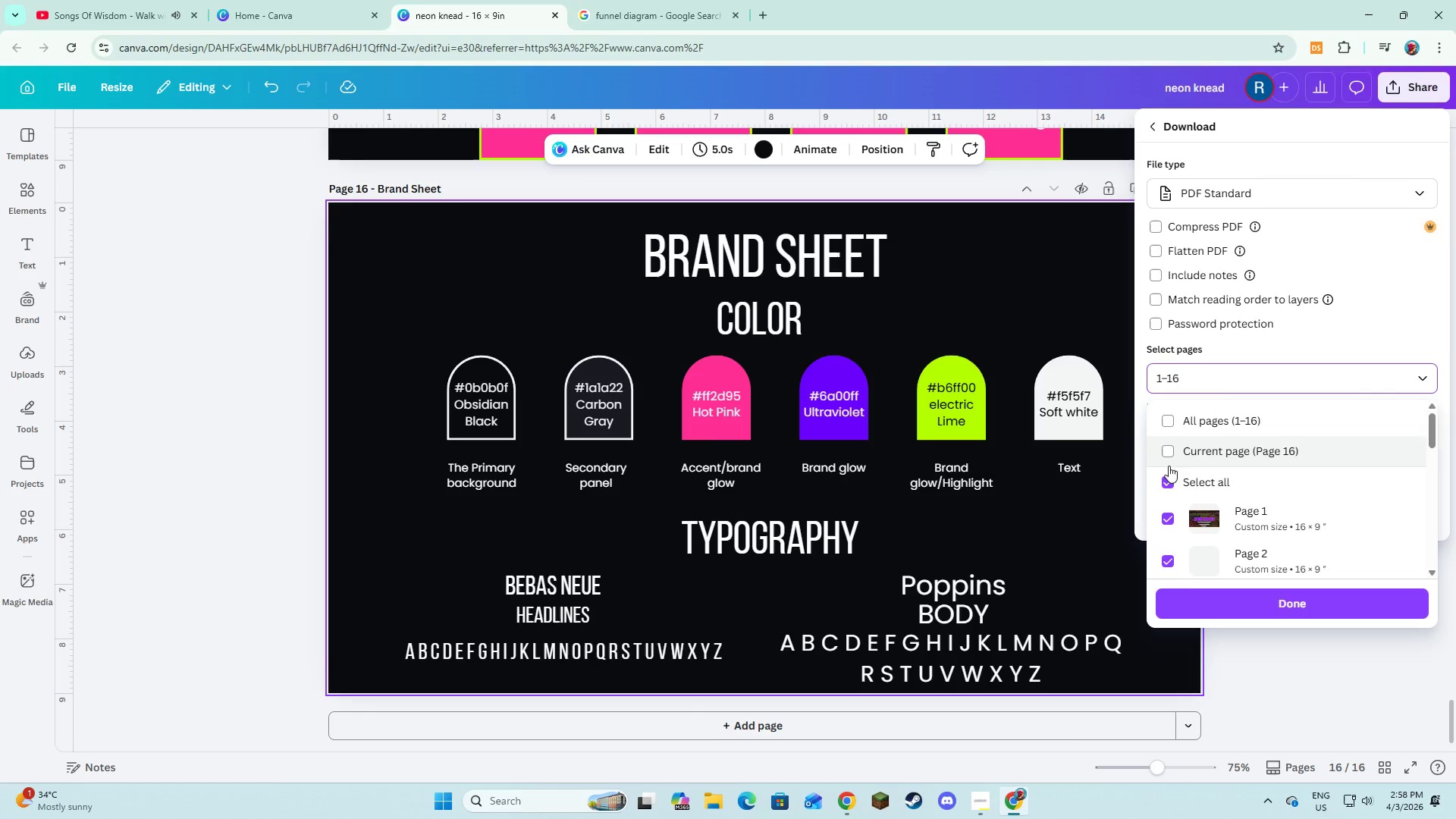 
left_click([1169, 477])
 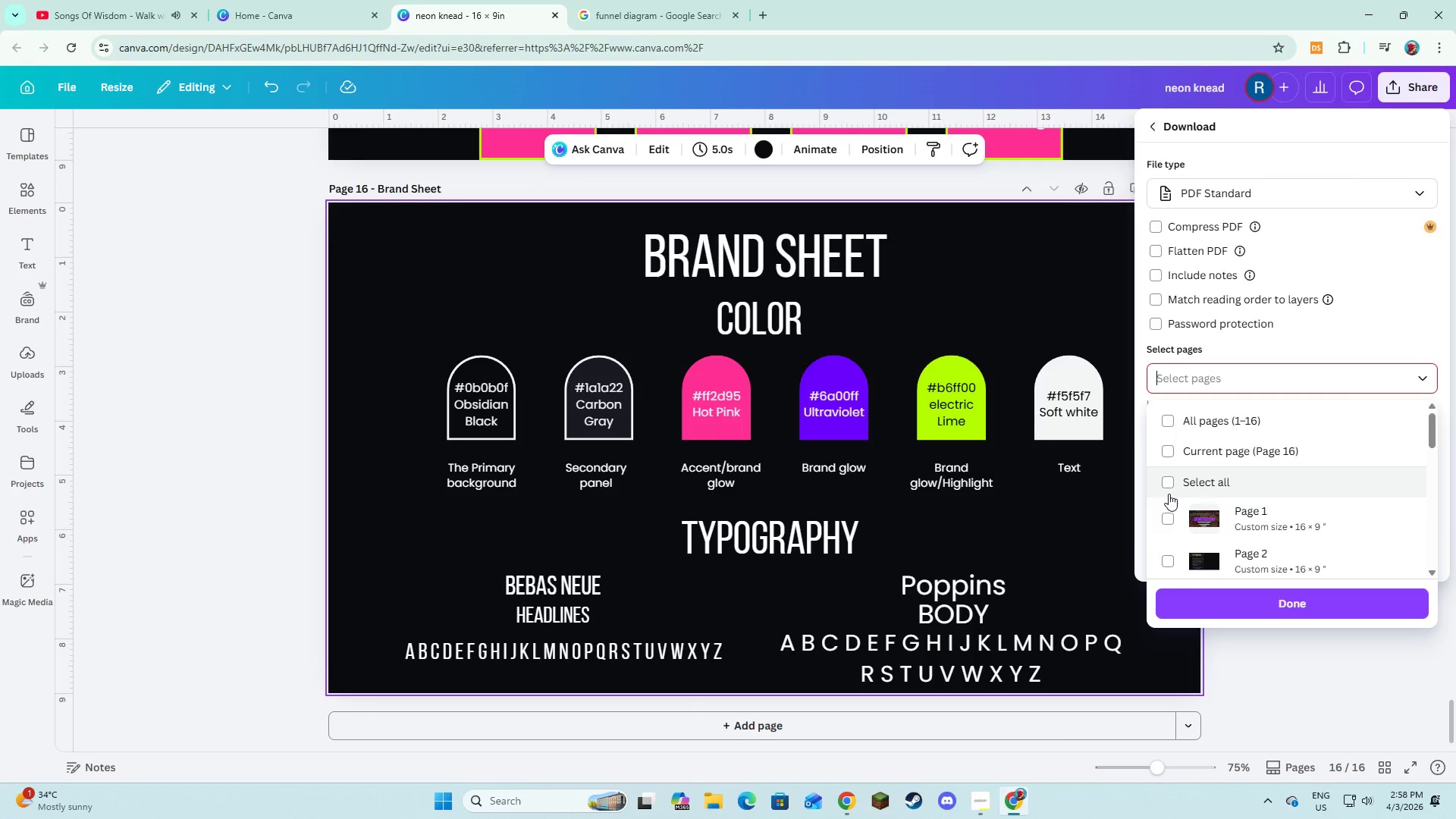 
scroll: coordinate [1169, 499], scroll_direction: down, amount: 14.0
 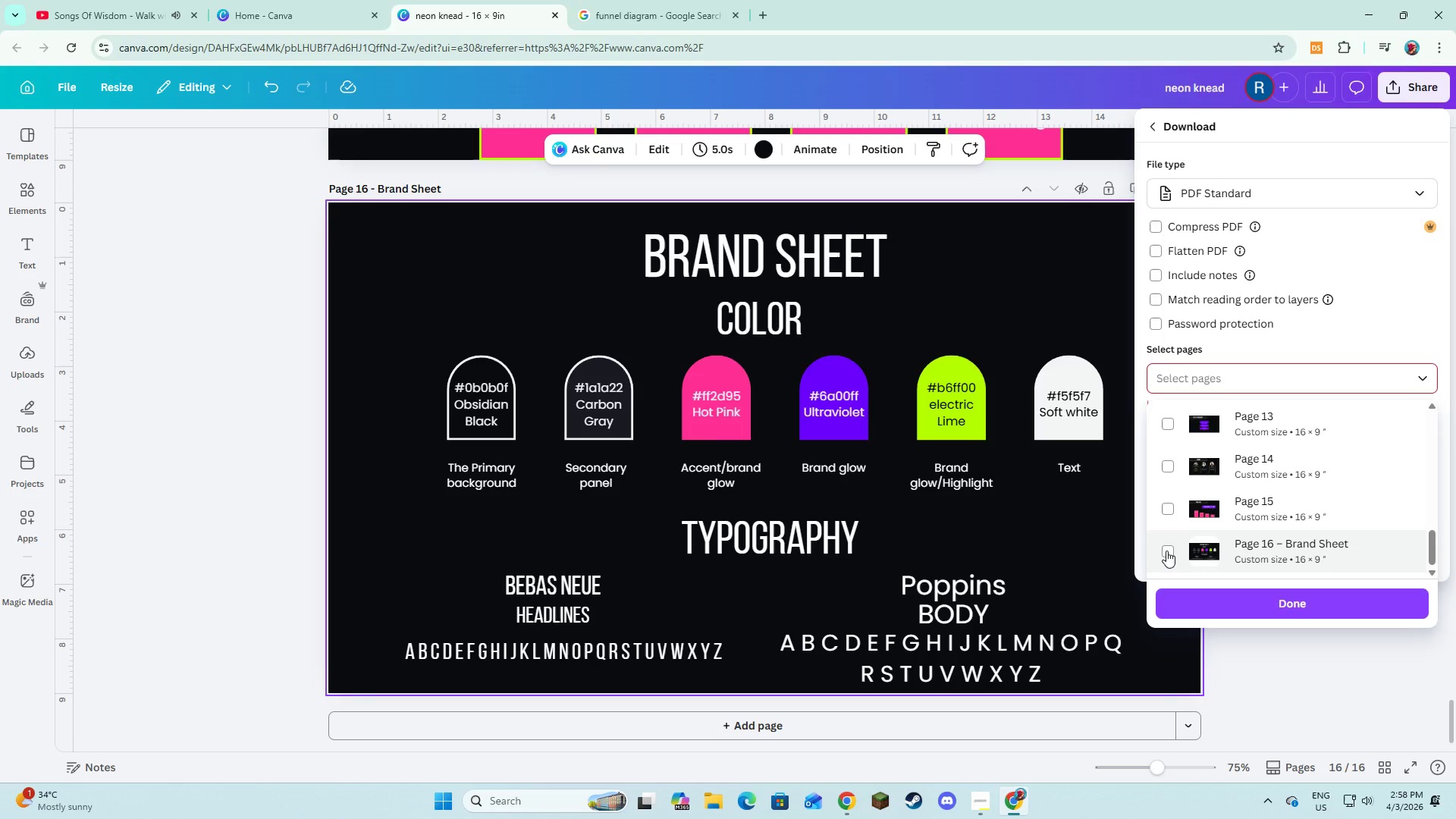 
left_click([1166, 551])
 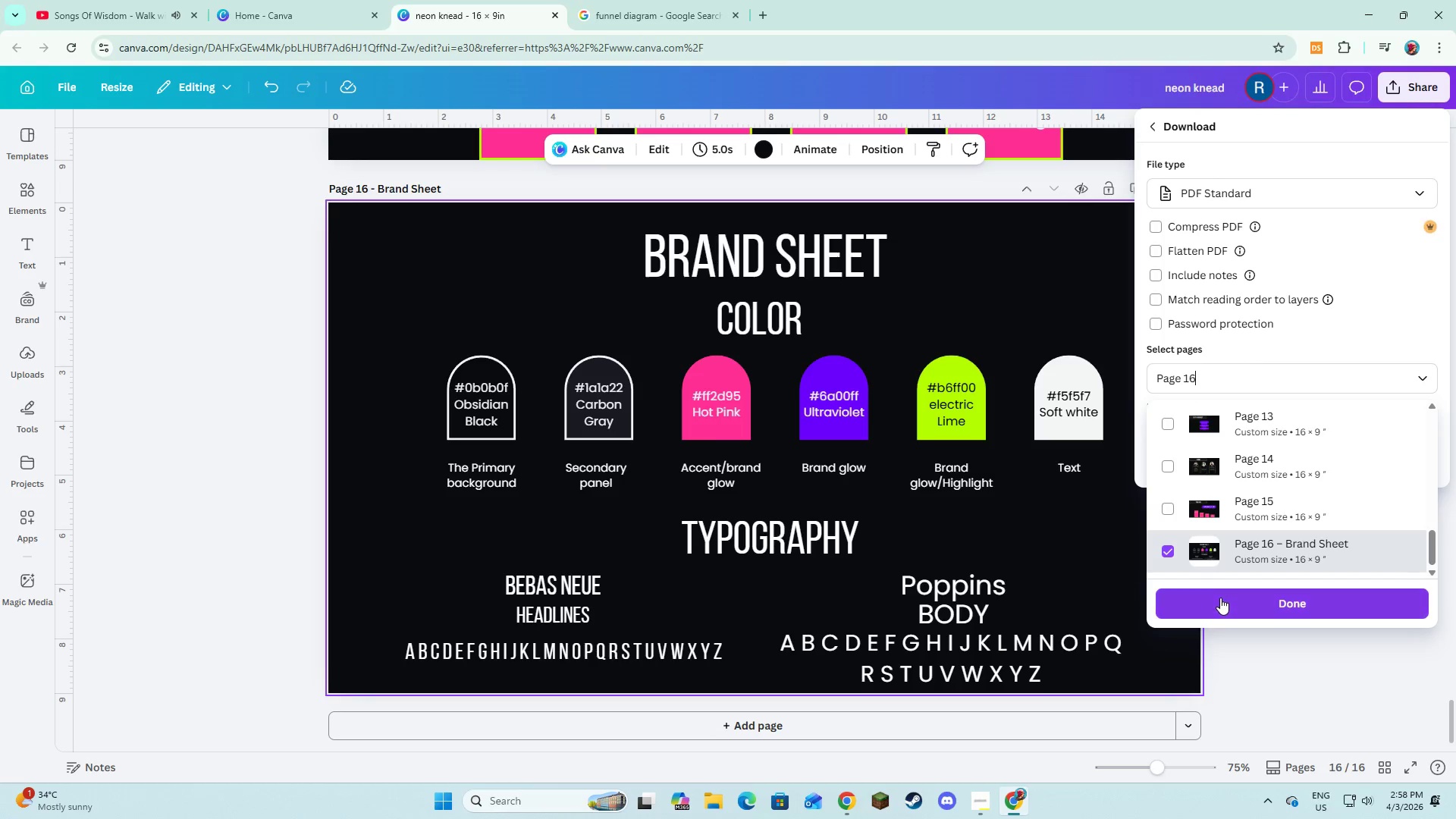 
left_click([1220, 601])
 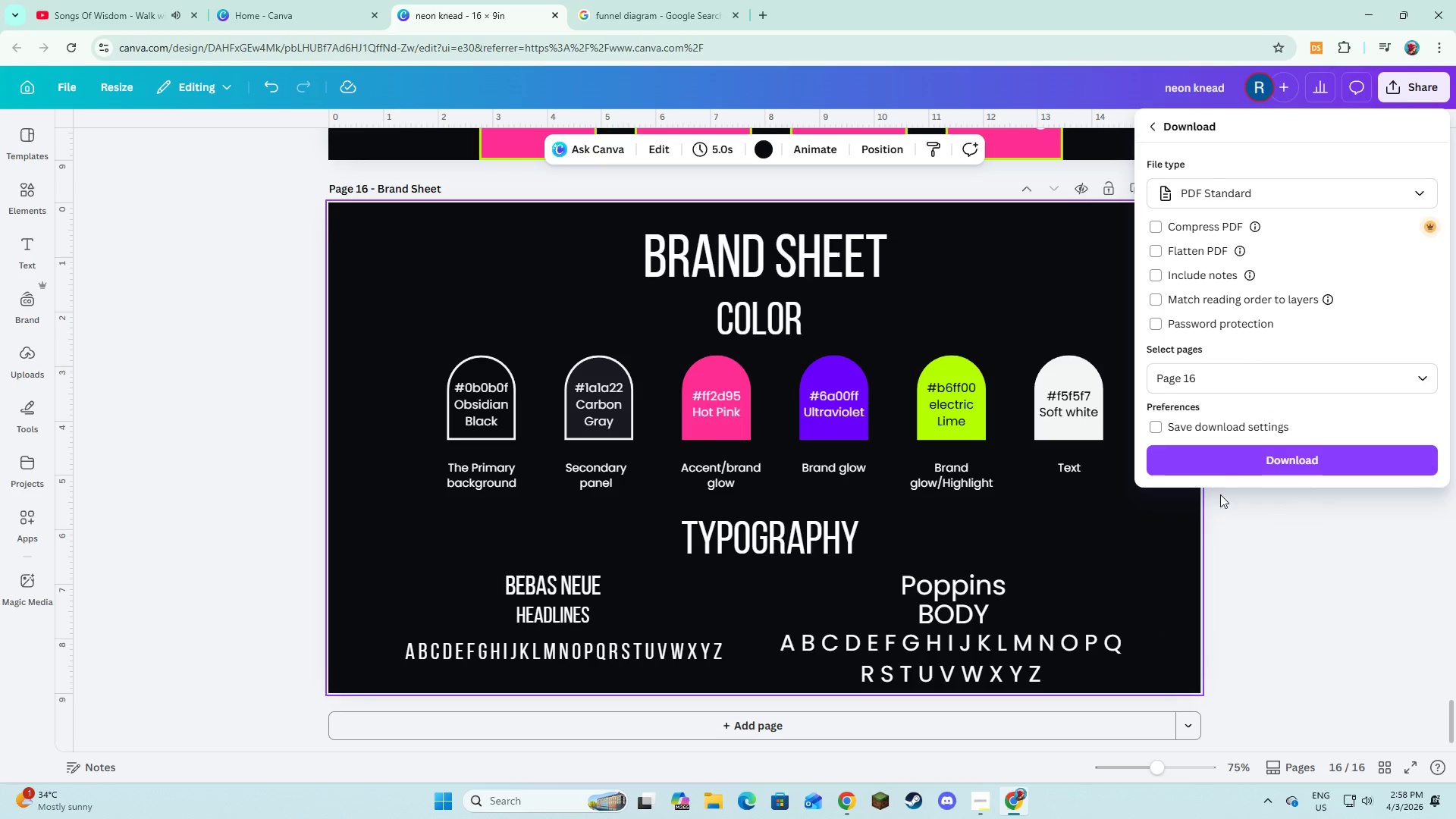 
left_click([1222, 460])
 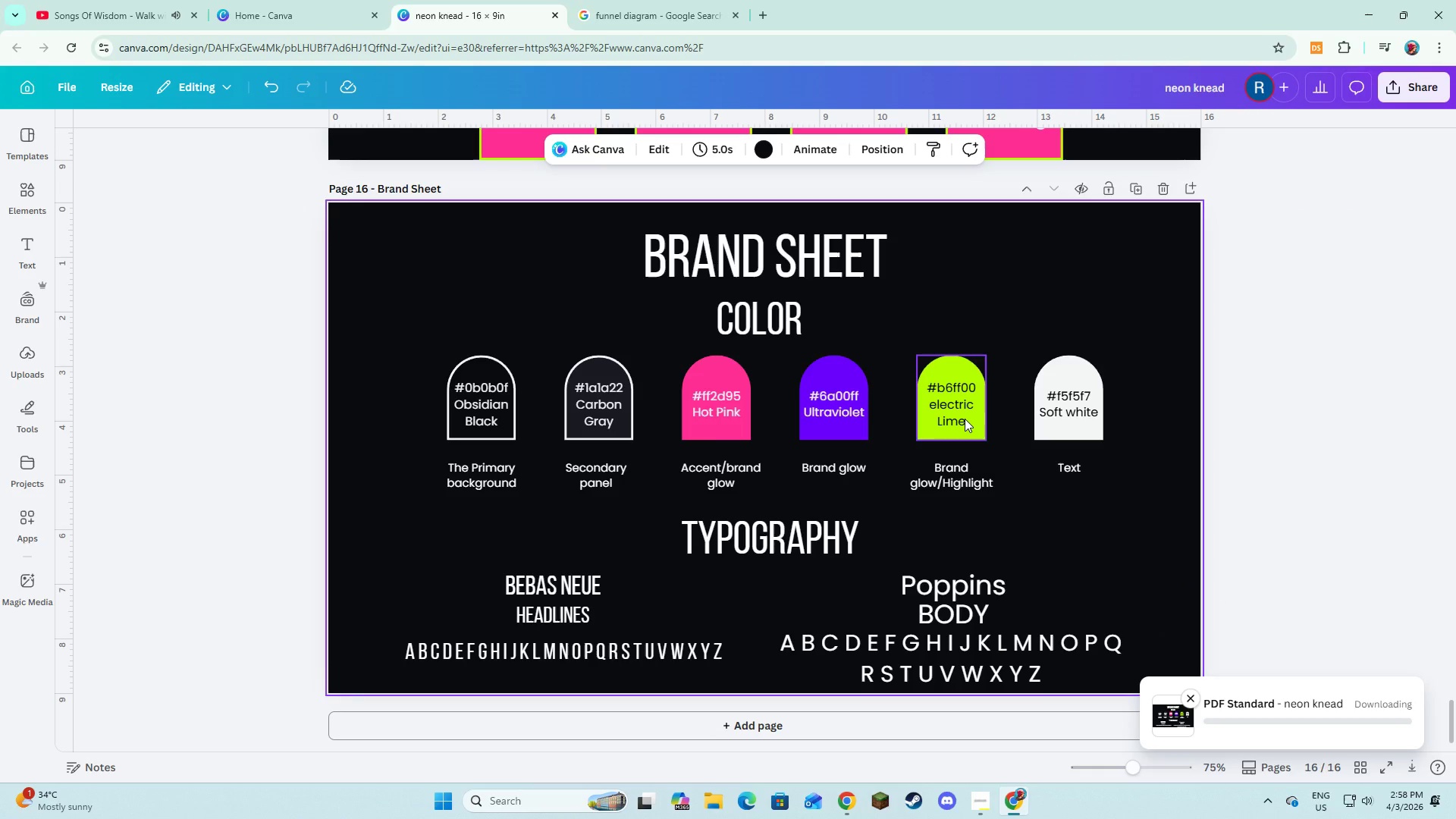 
key(Alt+AltLeft)
 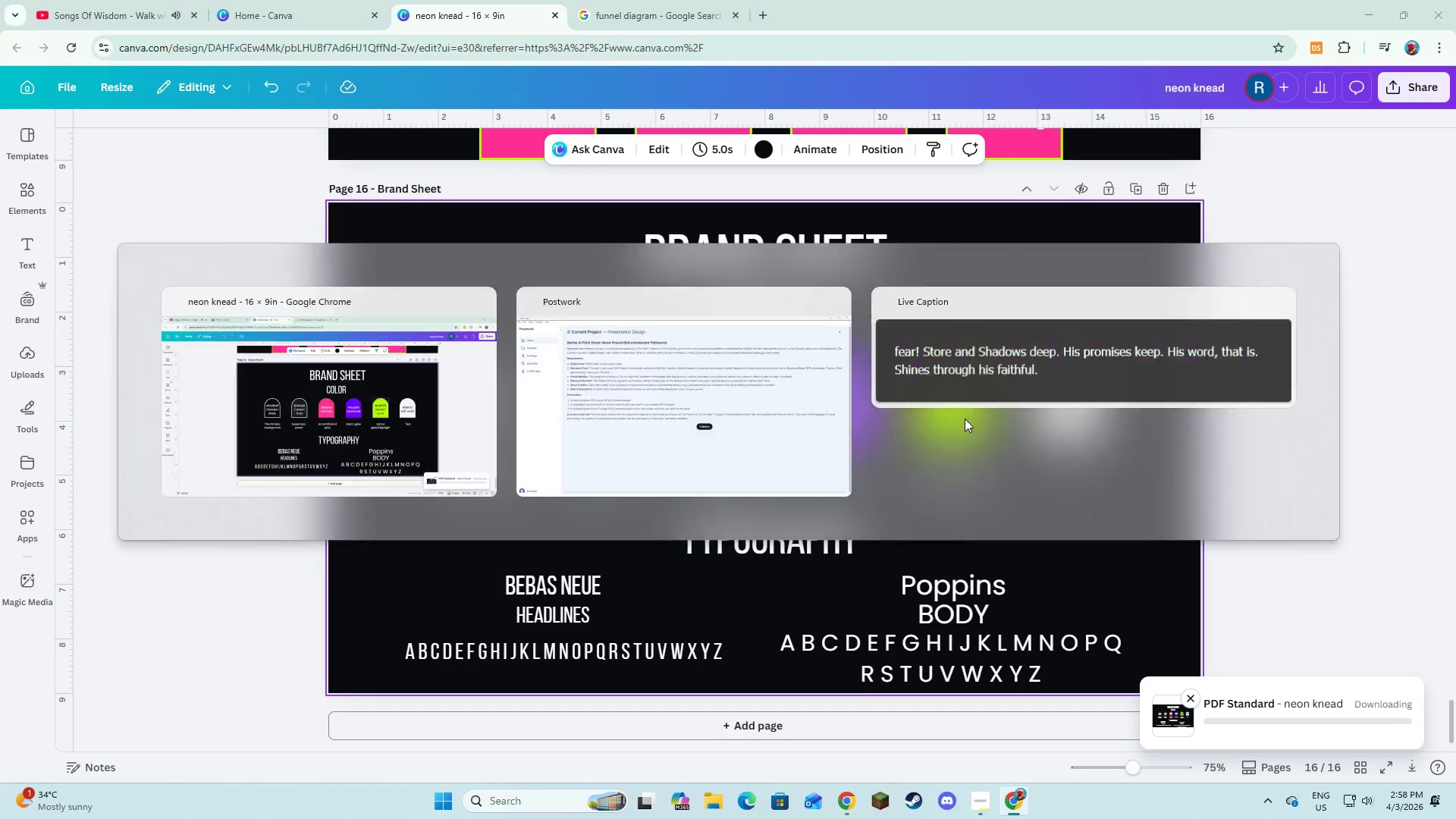 
key(Alt+Tab)